 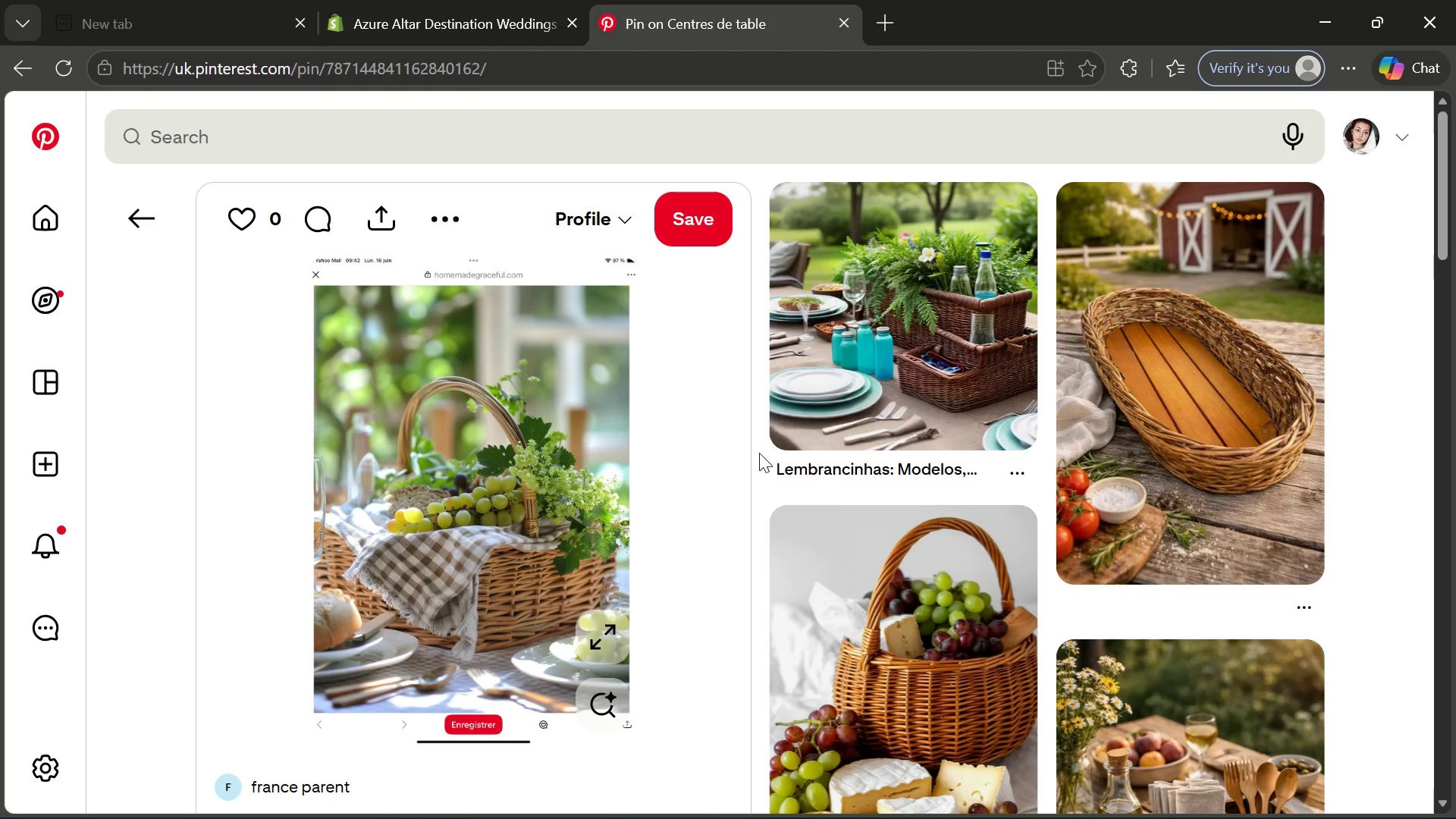 
left_click([888, 548])
 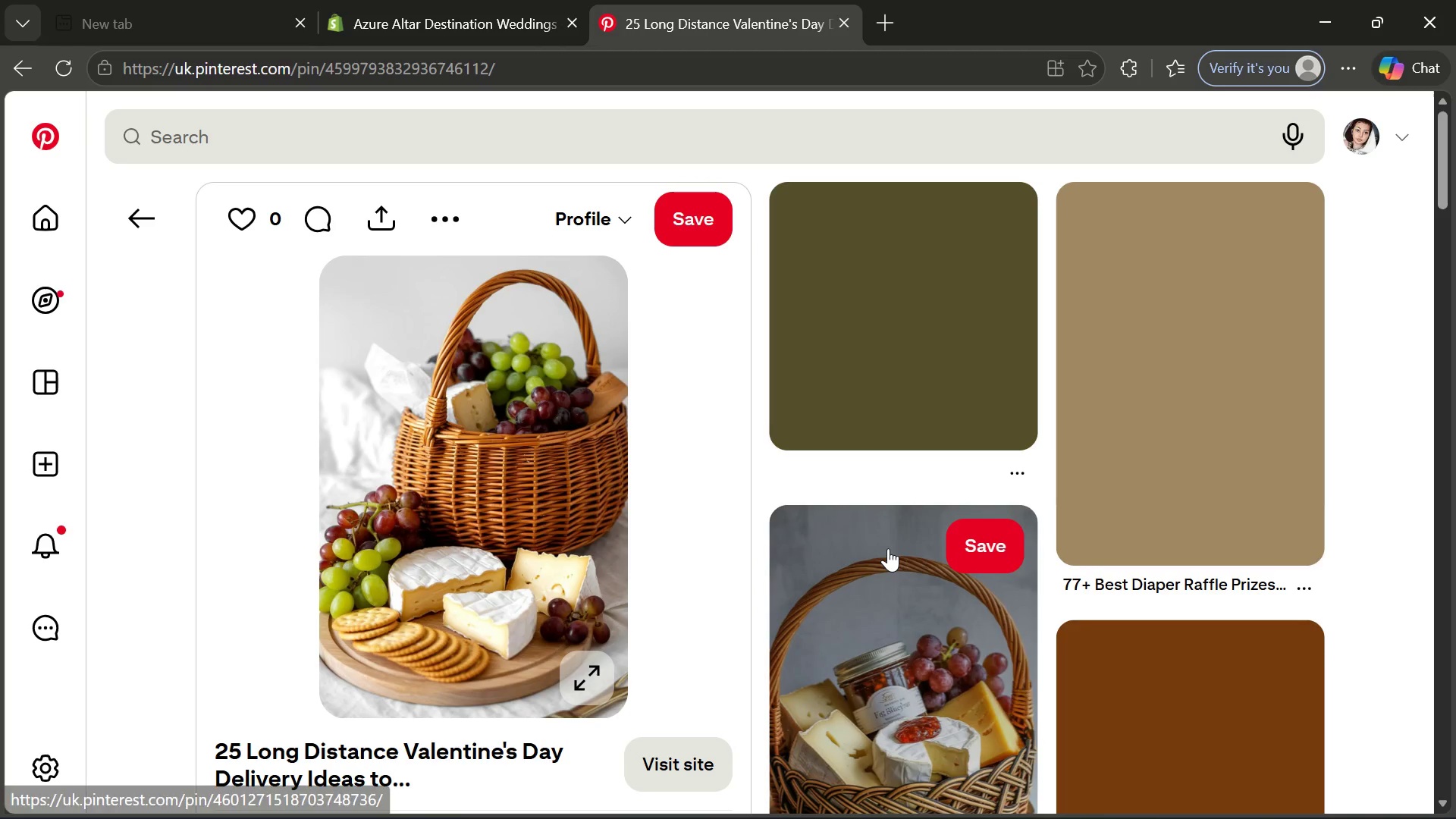 
wait(10.17)
 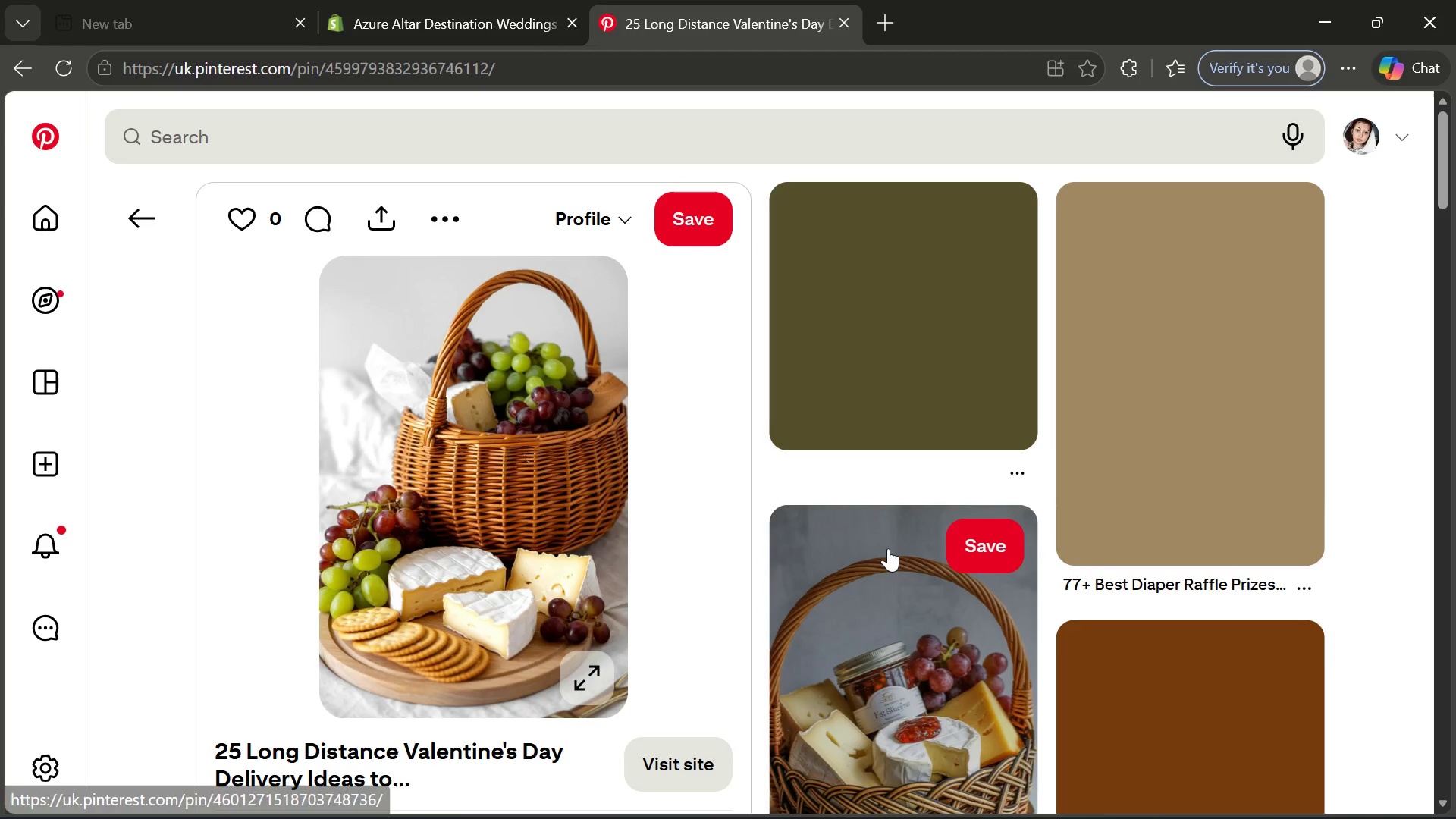 
left_click([438, 237])
 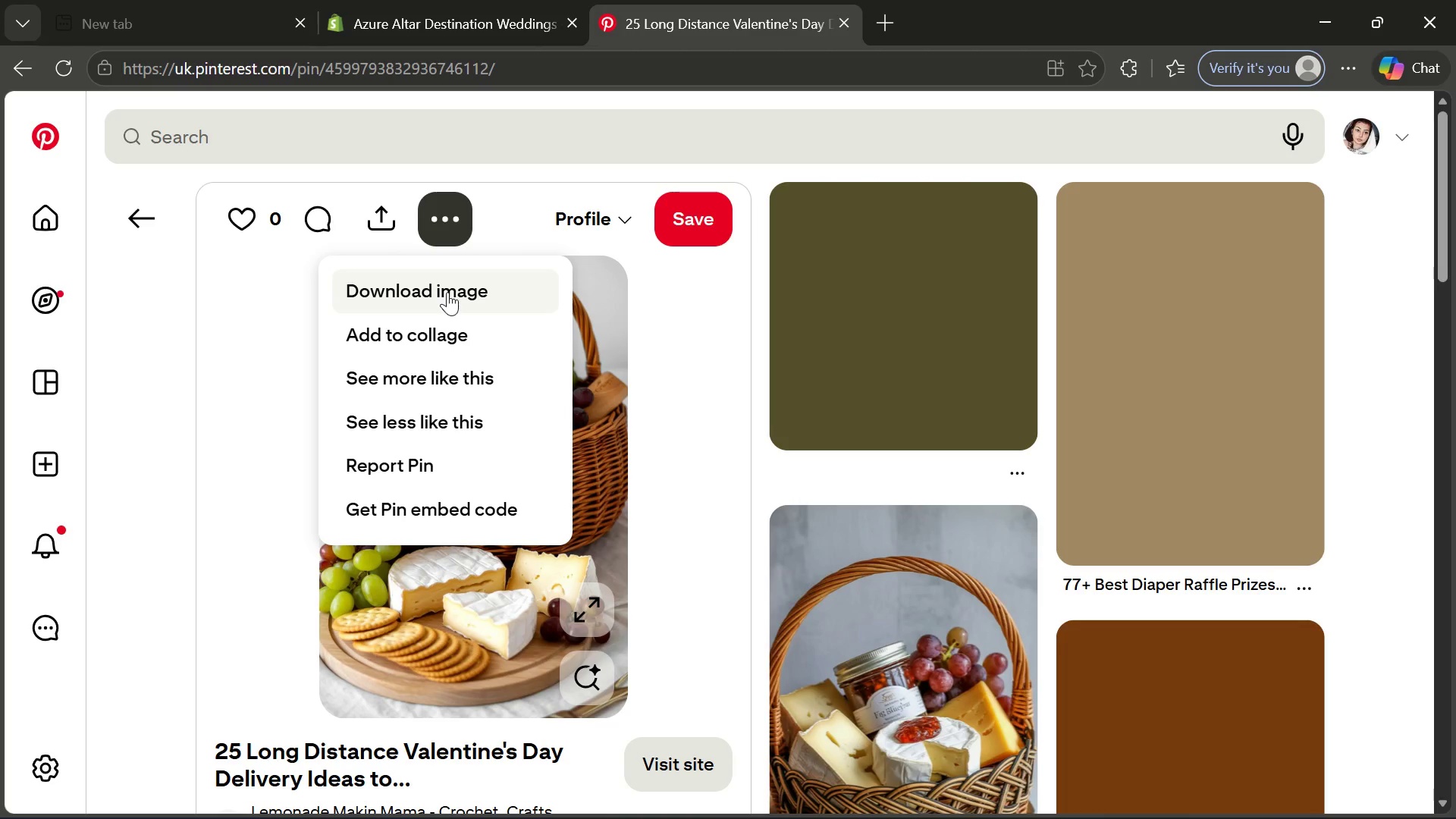 
left_click([447, 292])
 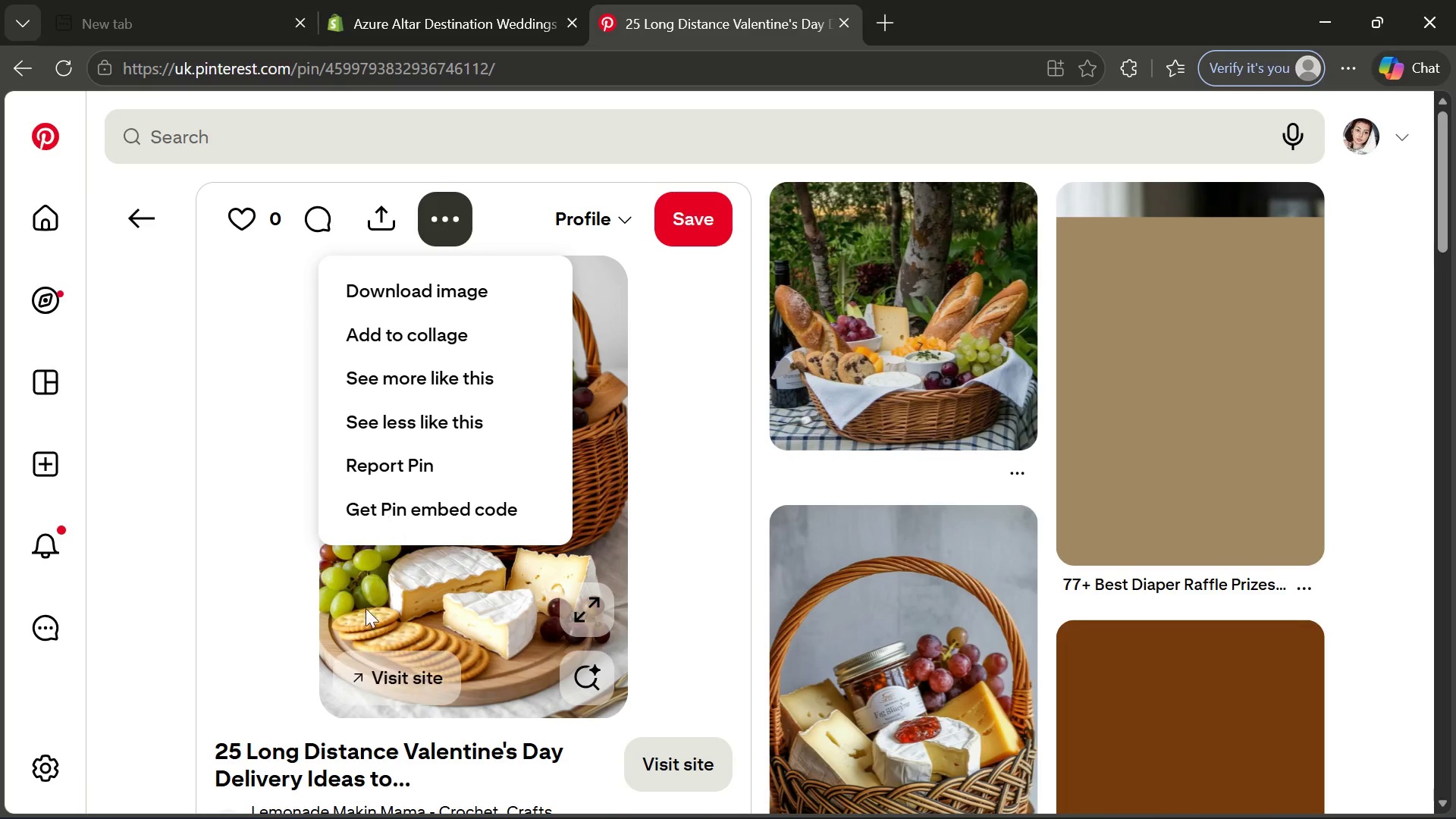 
wait(7.41)
 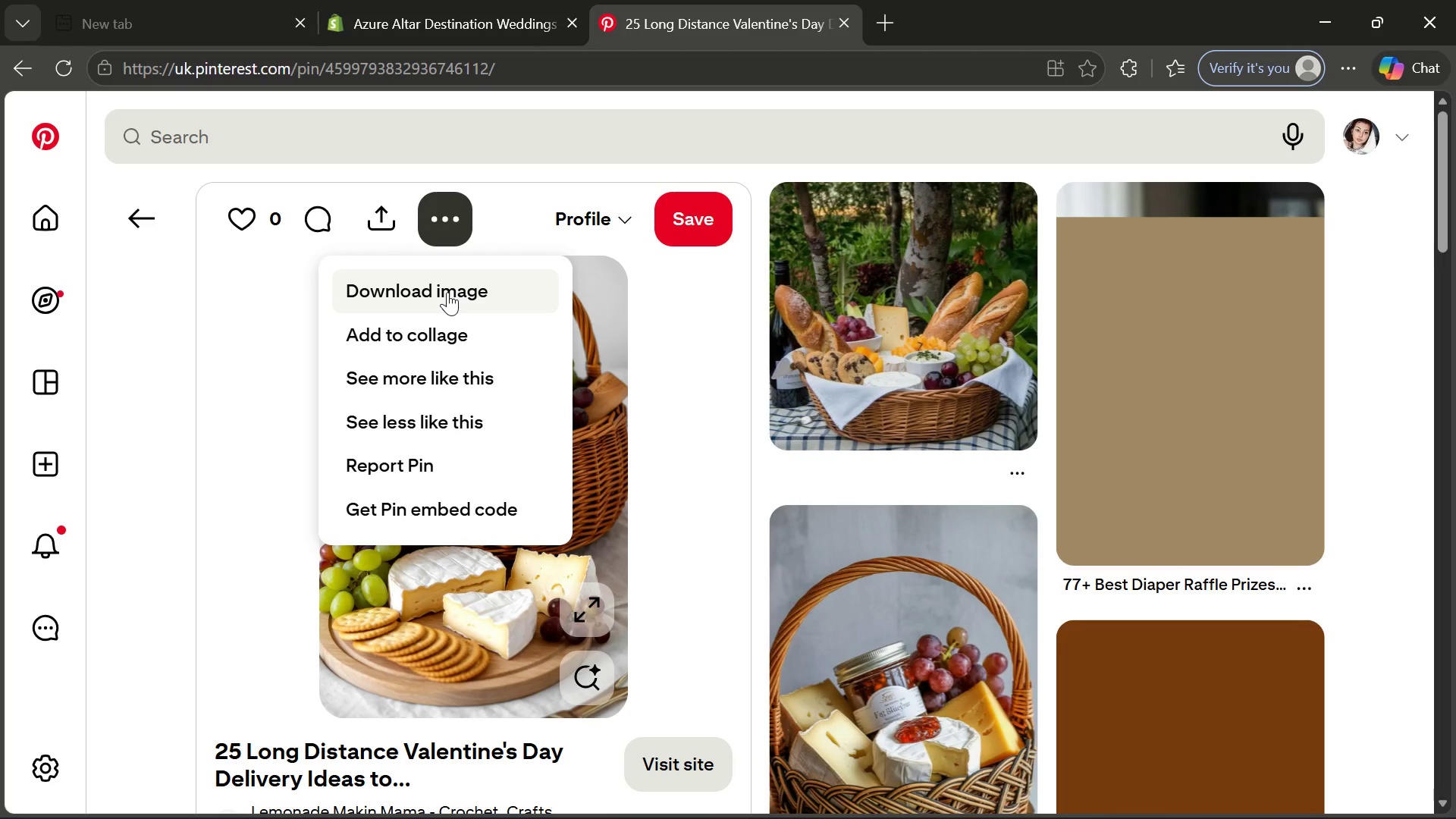 
left_click([147, 220])
 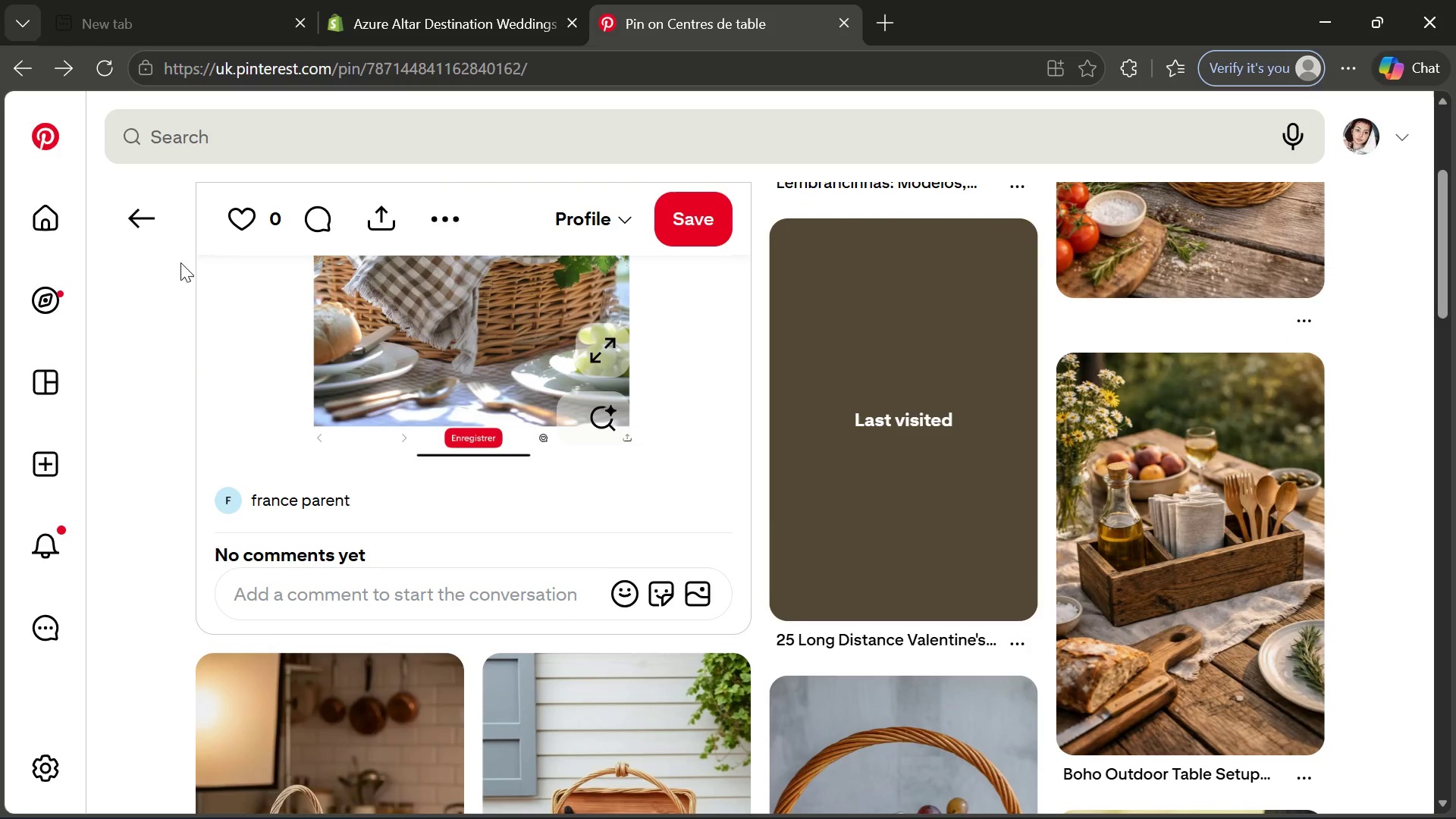 
mouse_move([368, 662])
 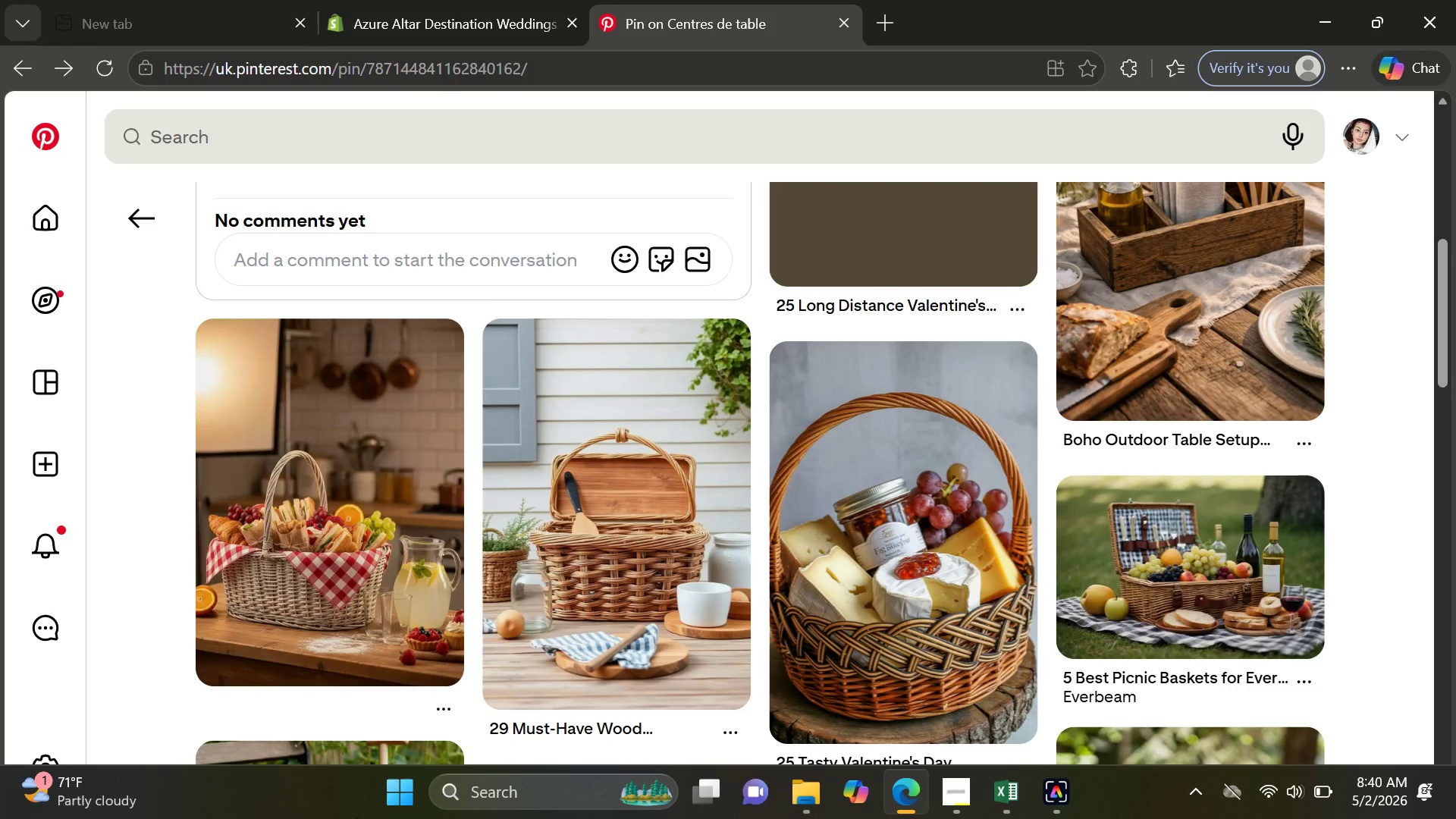 
mouse_move([497, 675])
 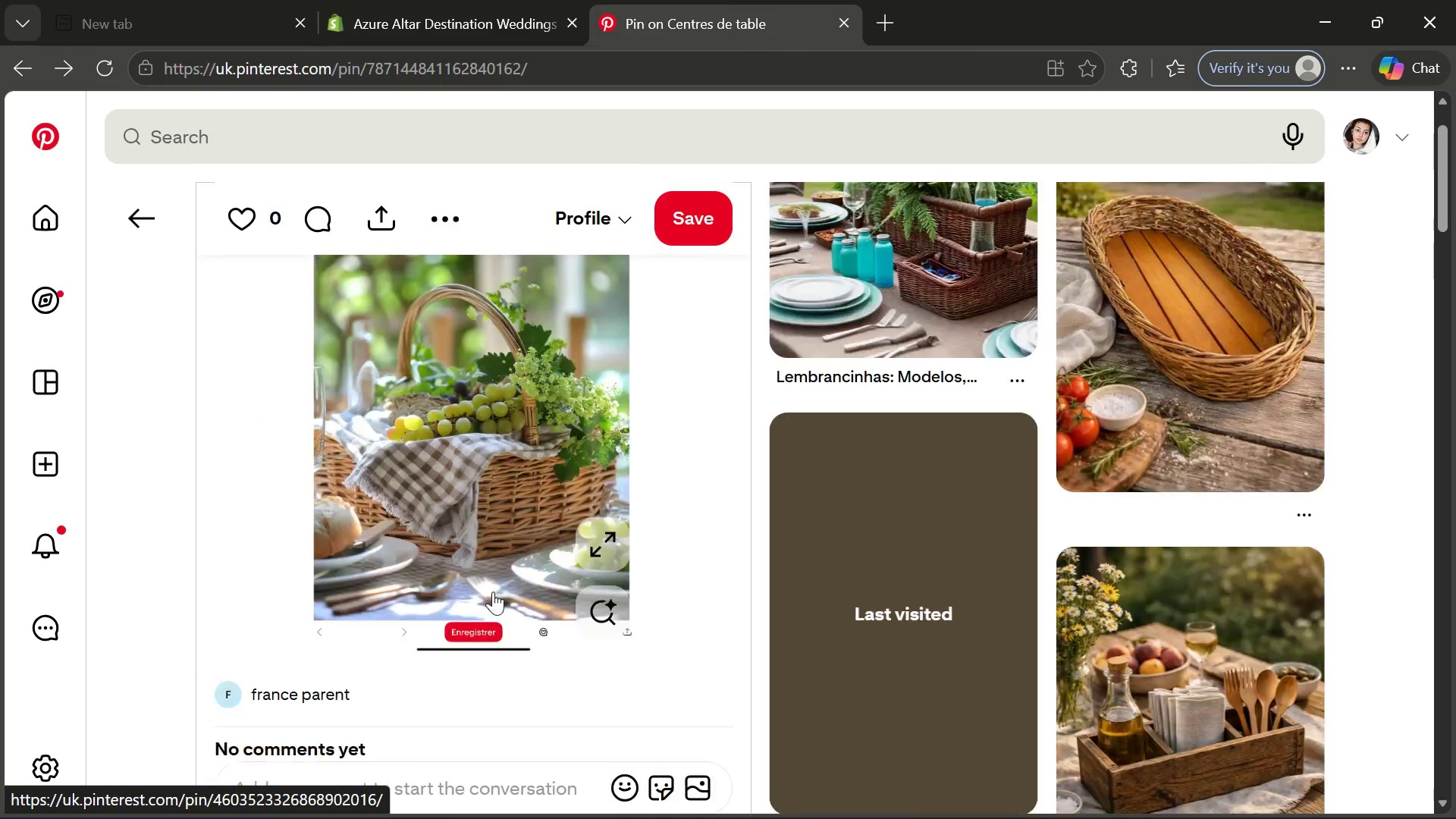 
wait(5.27)
 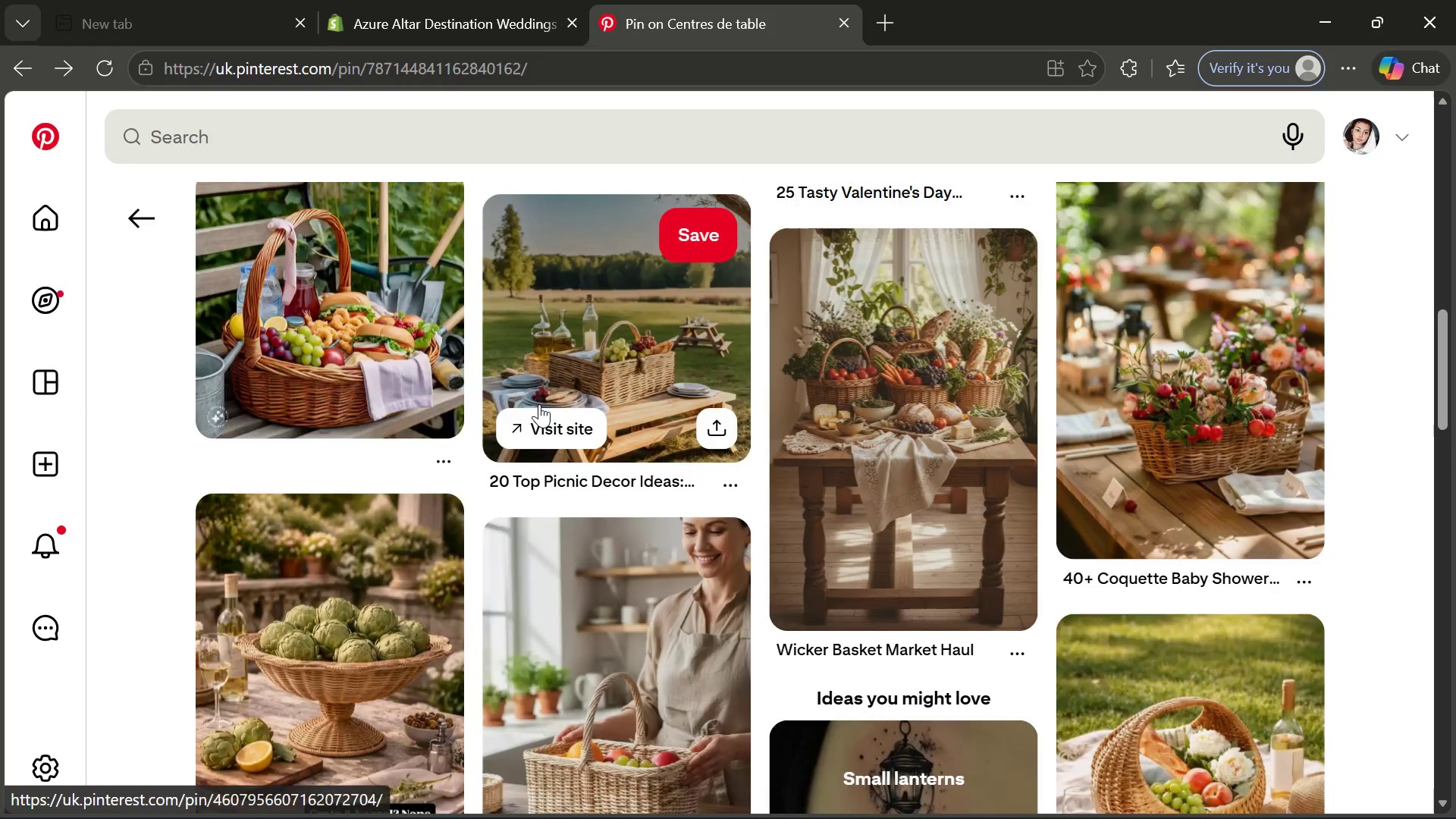 
mouse_move([845, 489])
 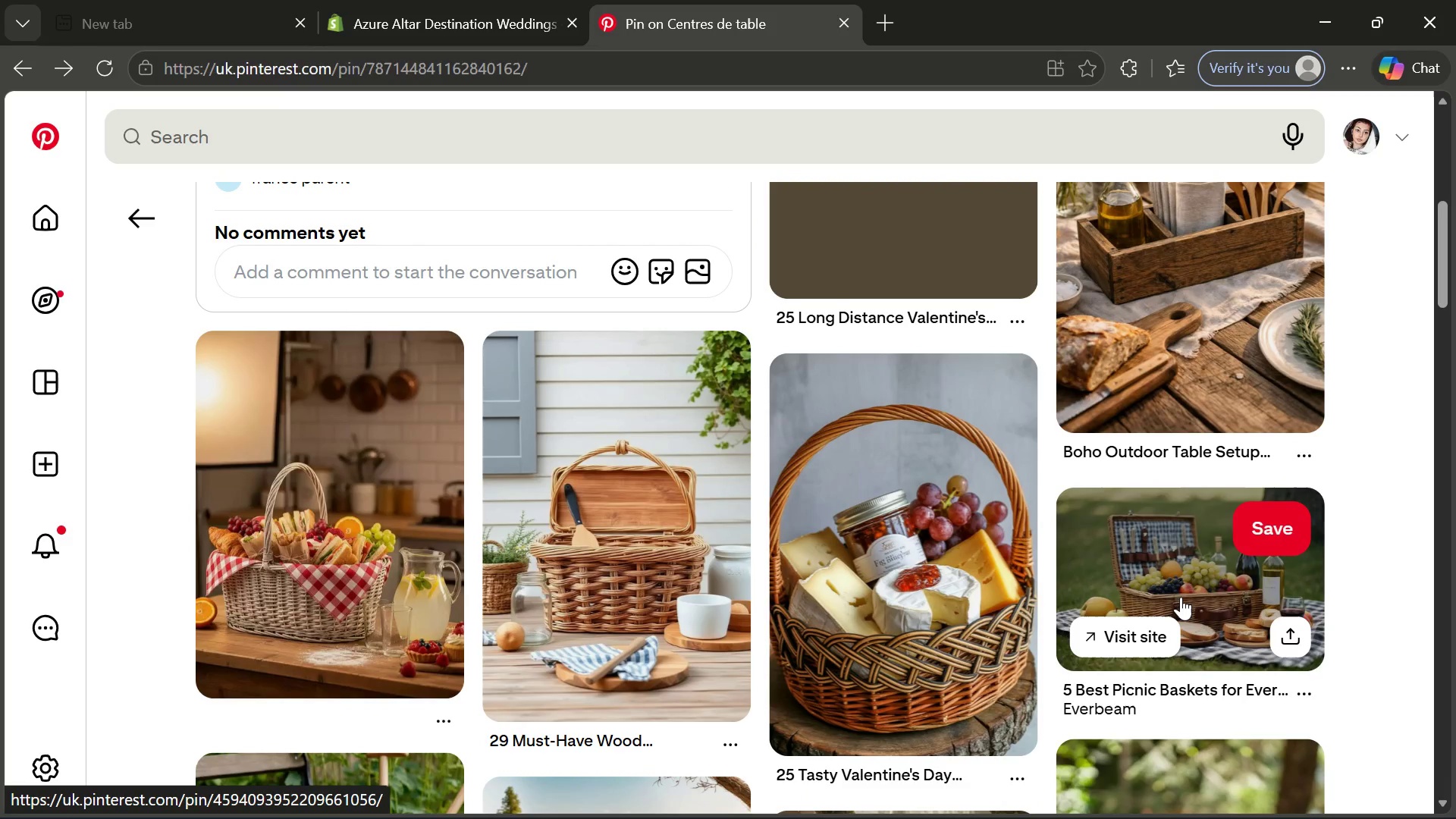 
left_click([1181, 597])
 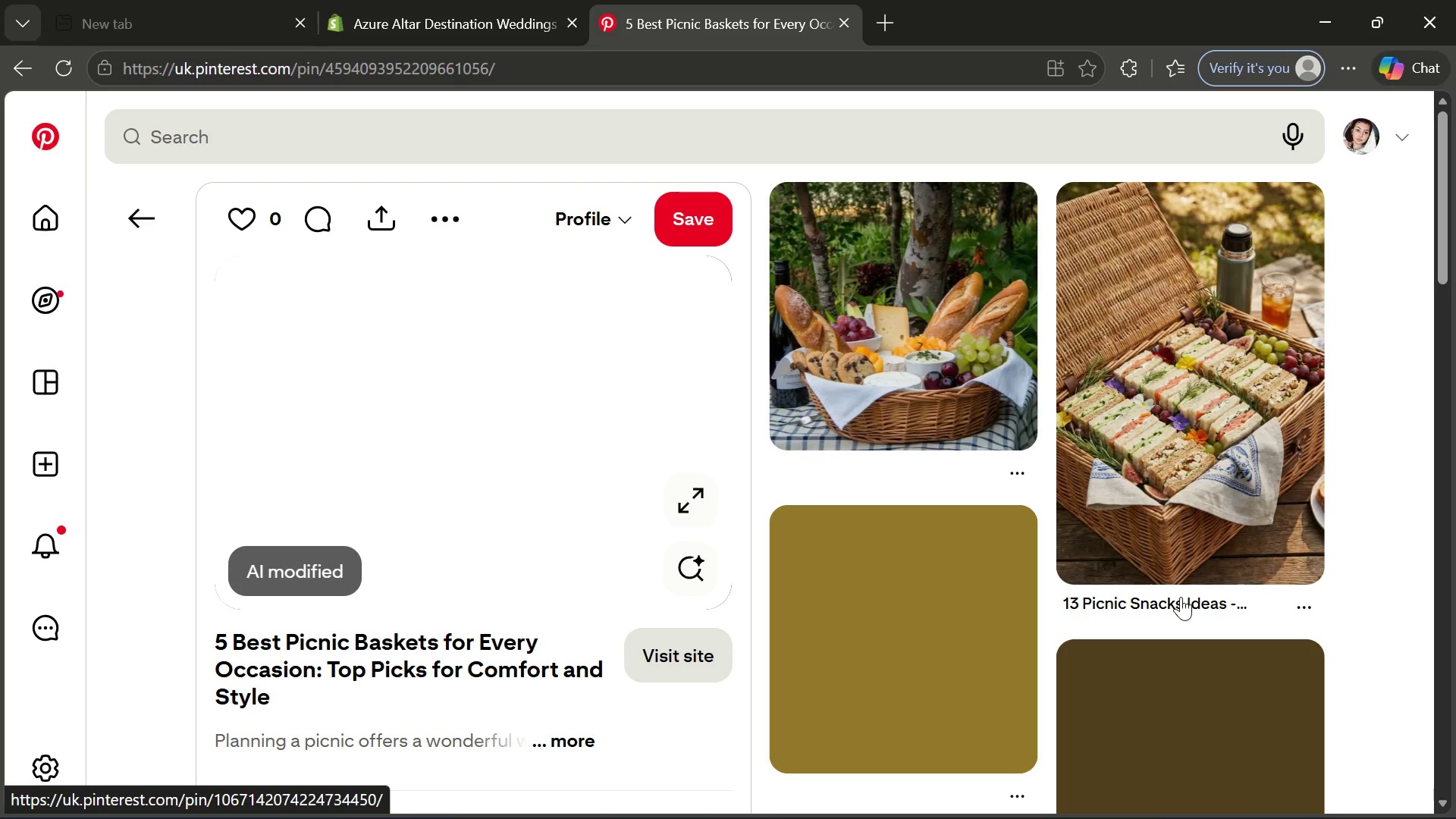 
wait(7.58)
 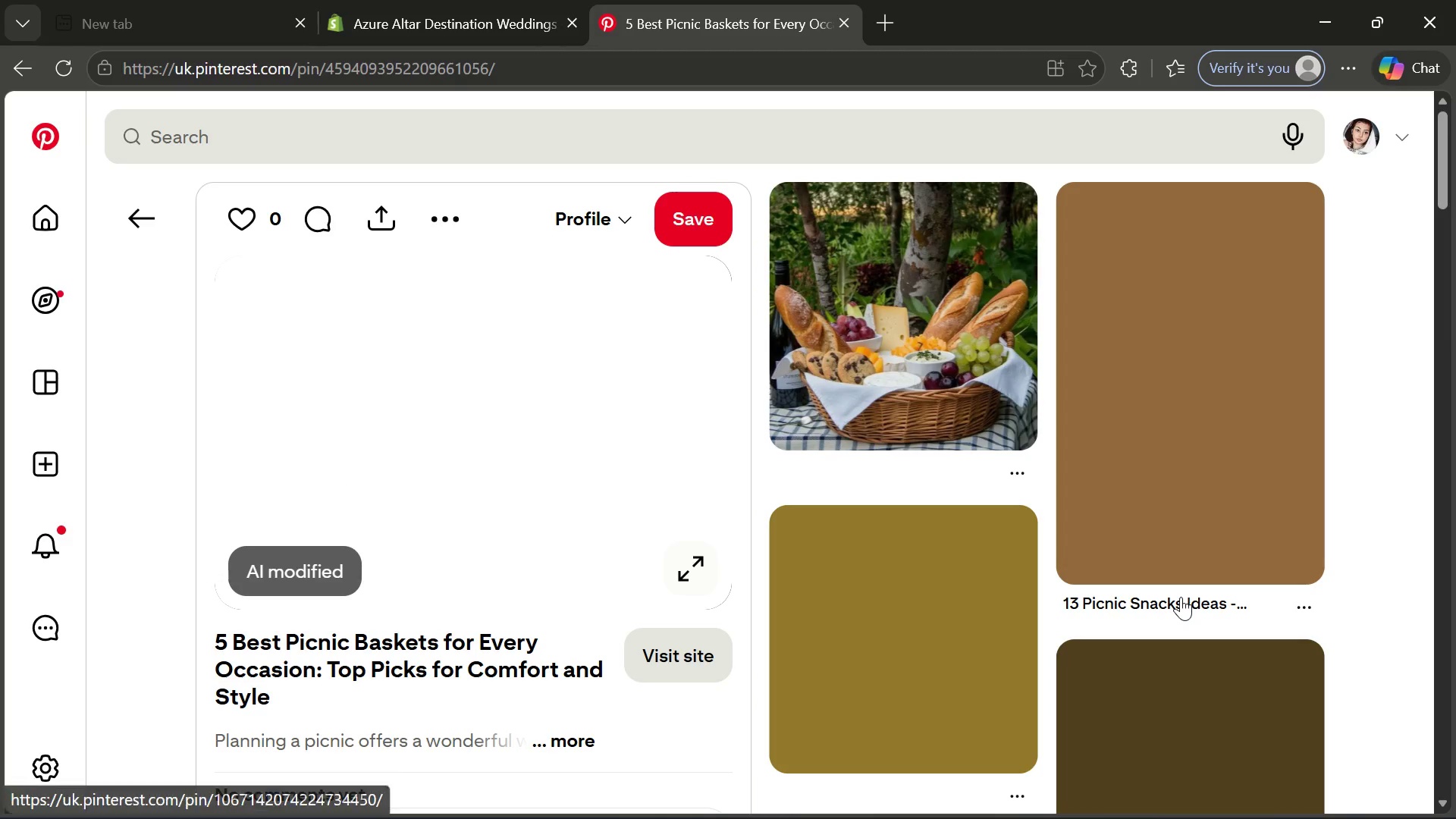 
left_click([429, 215])
 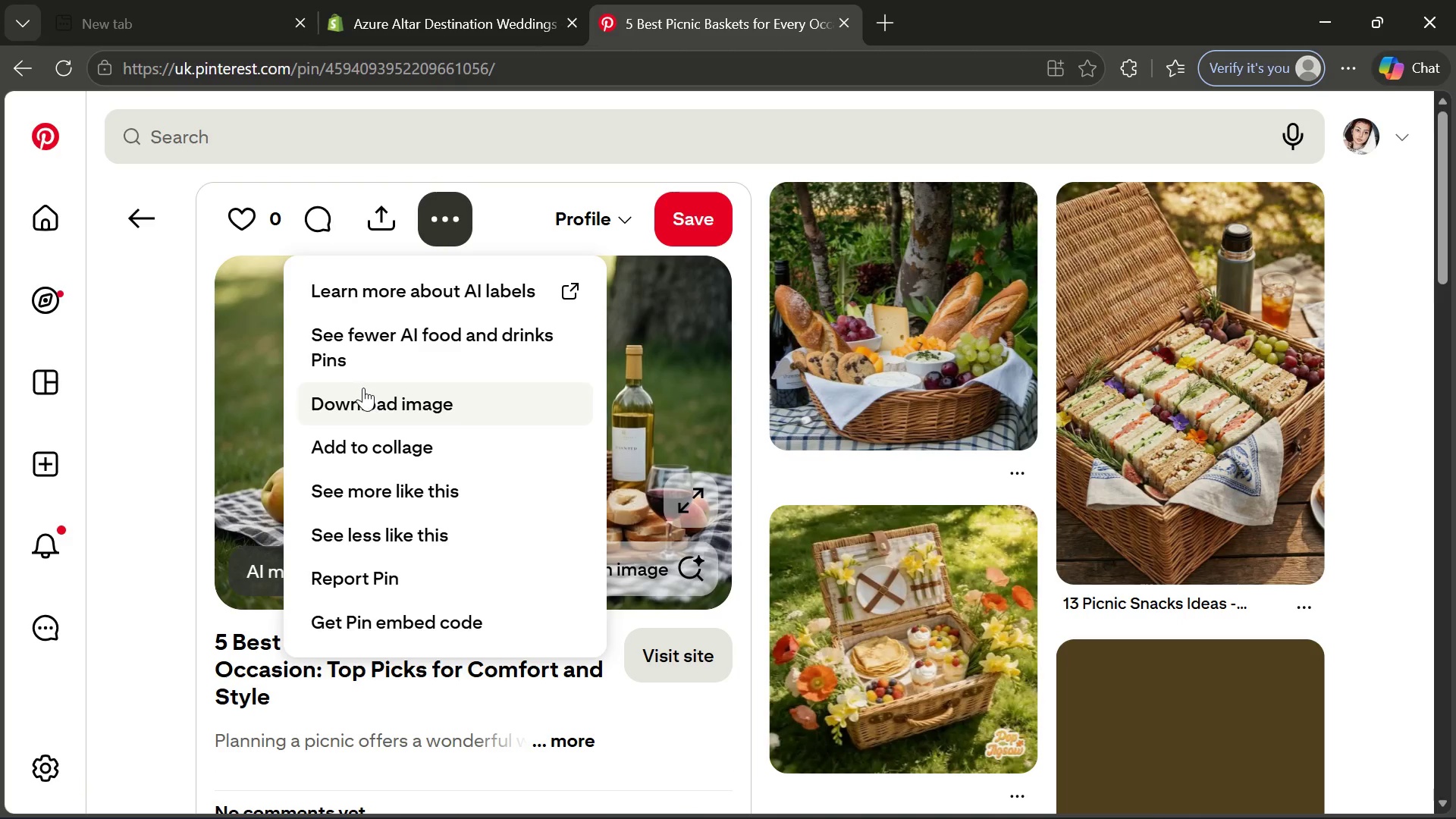 
left_click([363, 388])
 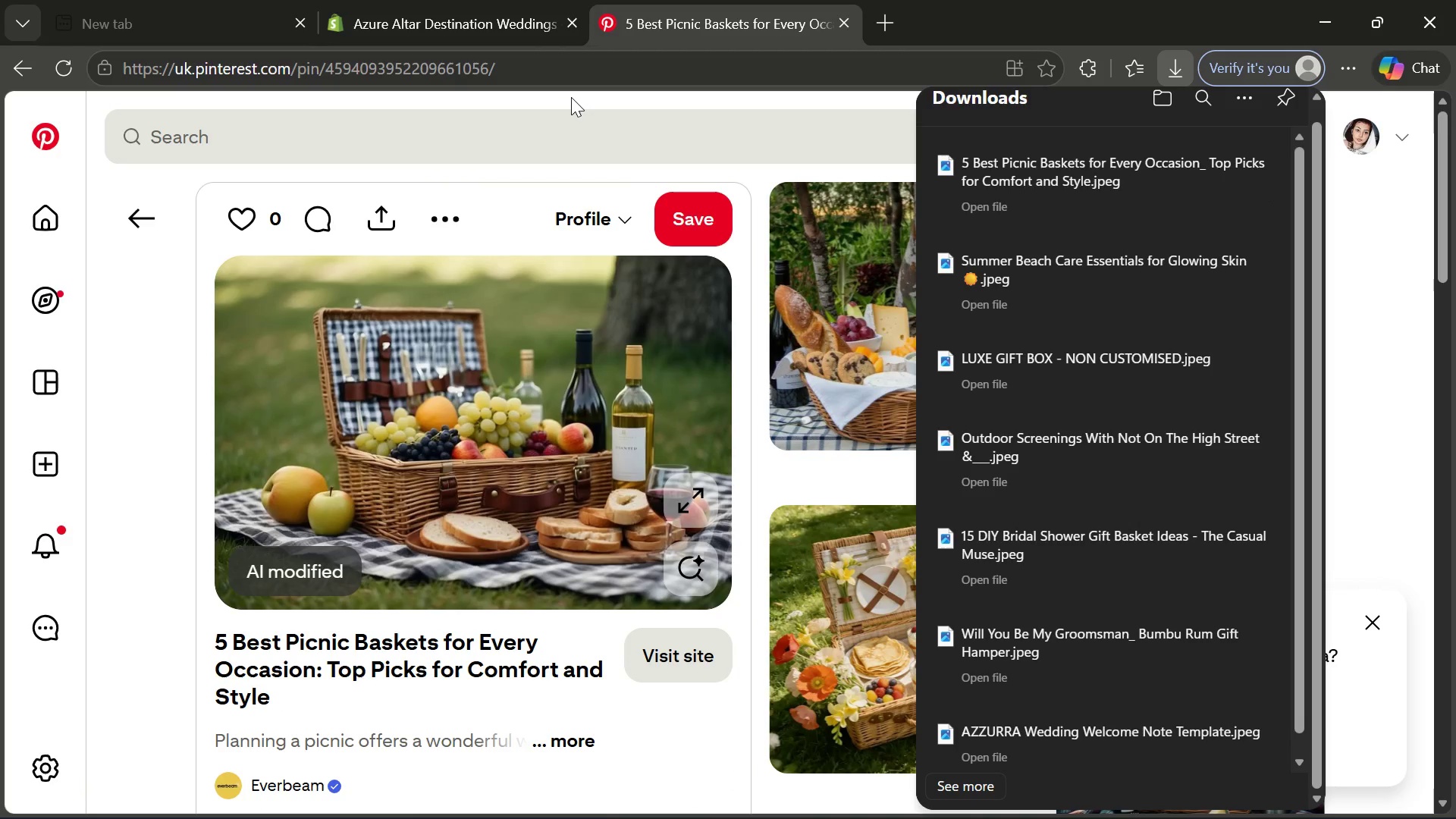 
wait(5.11)
 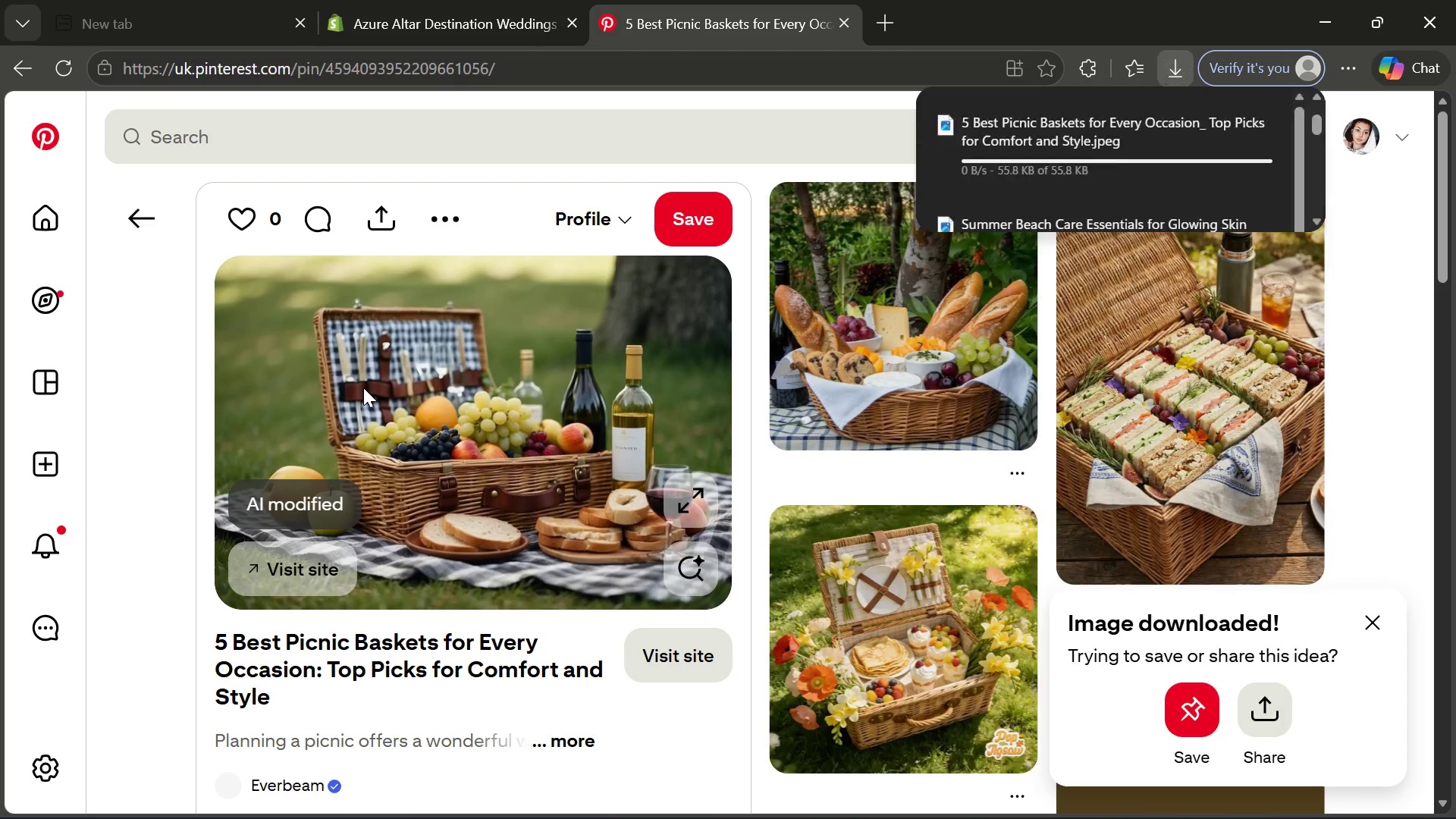 
left_click([493, 26])
 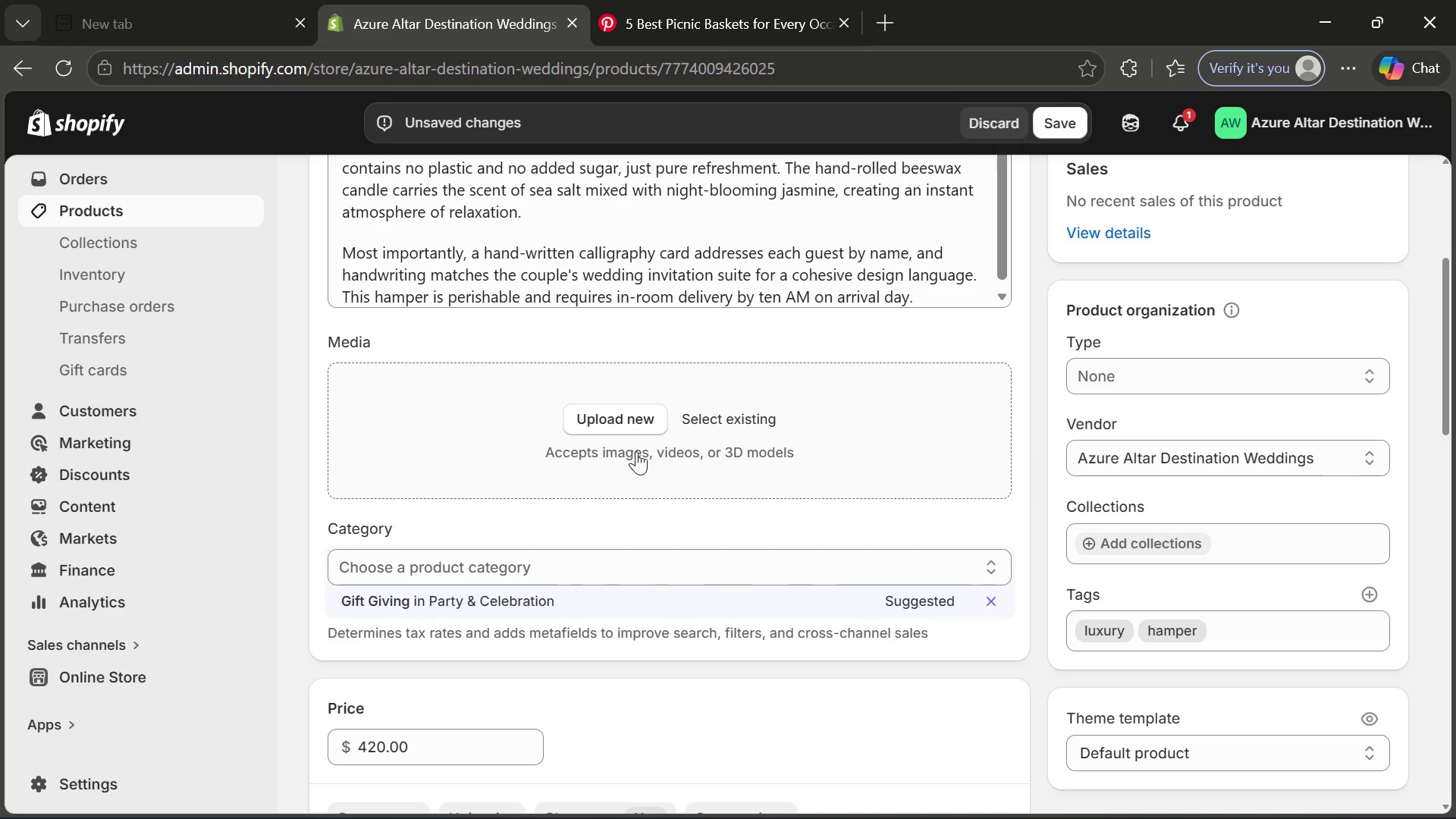 
left_click([639, 420])
 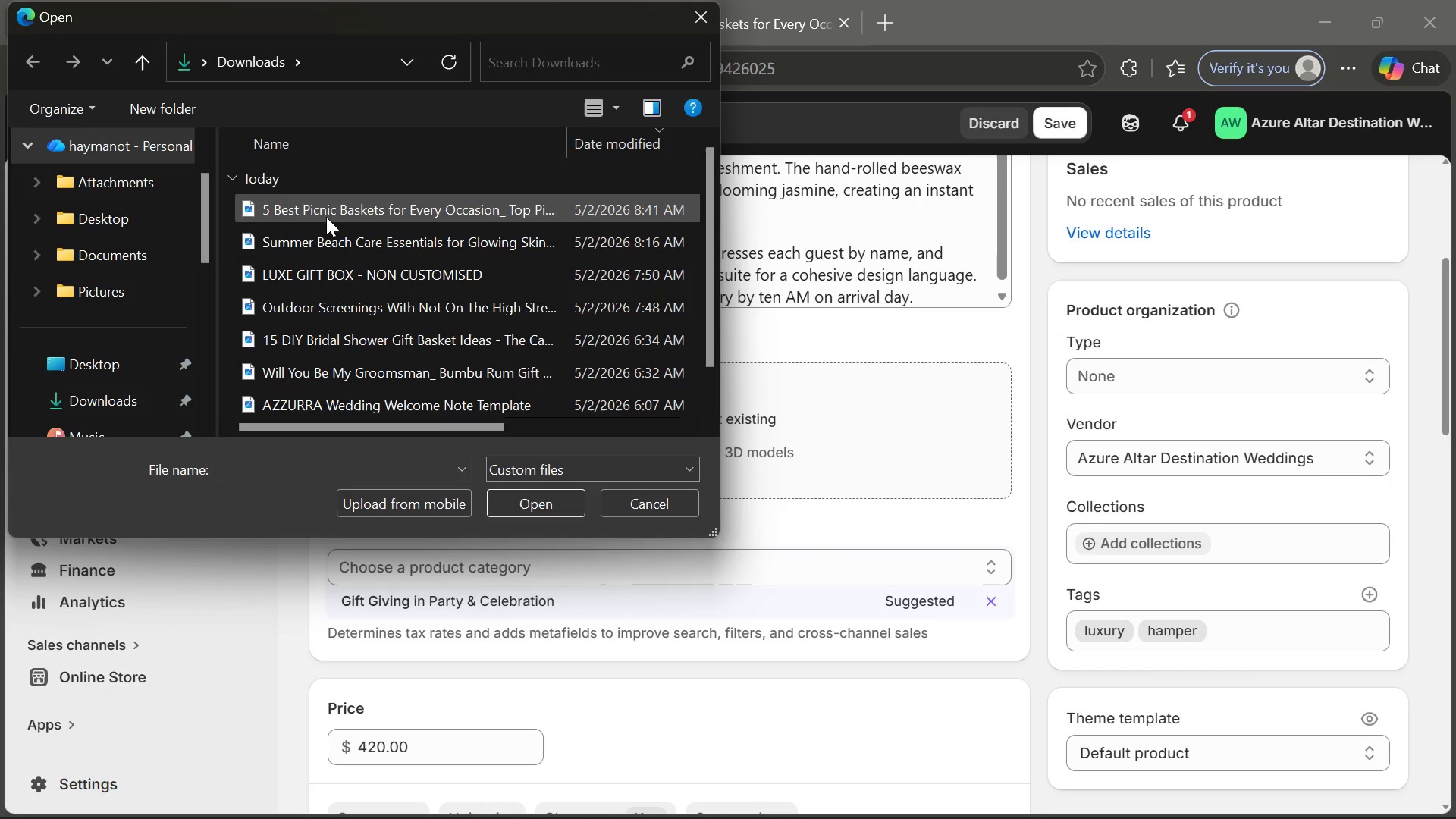 
double_click([326, 217])
 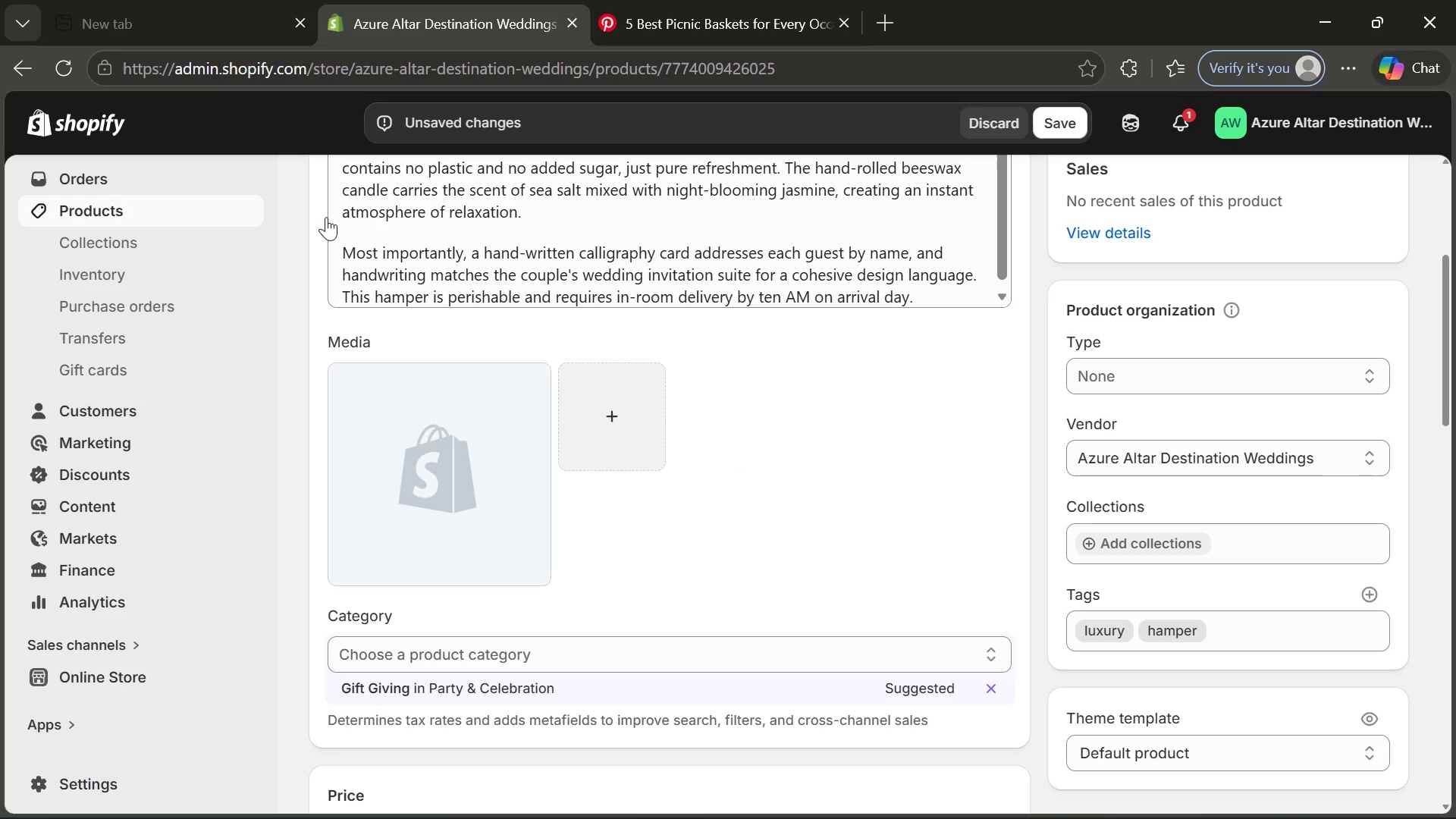 
wait(32.39)
 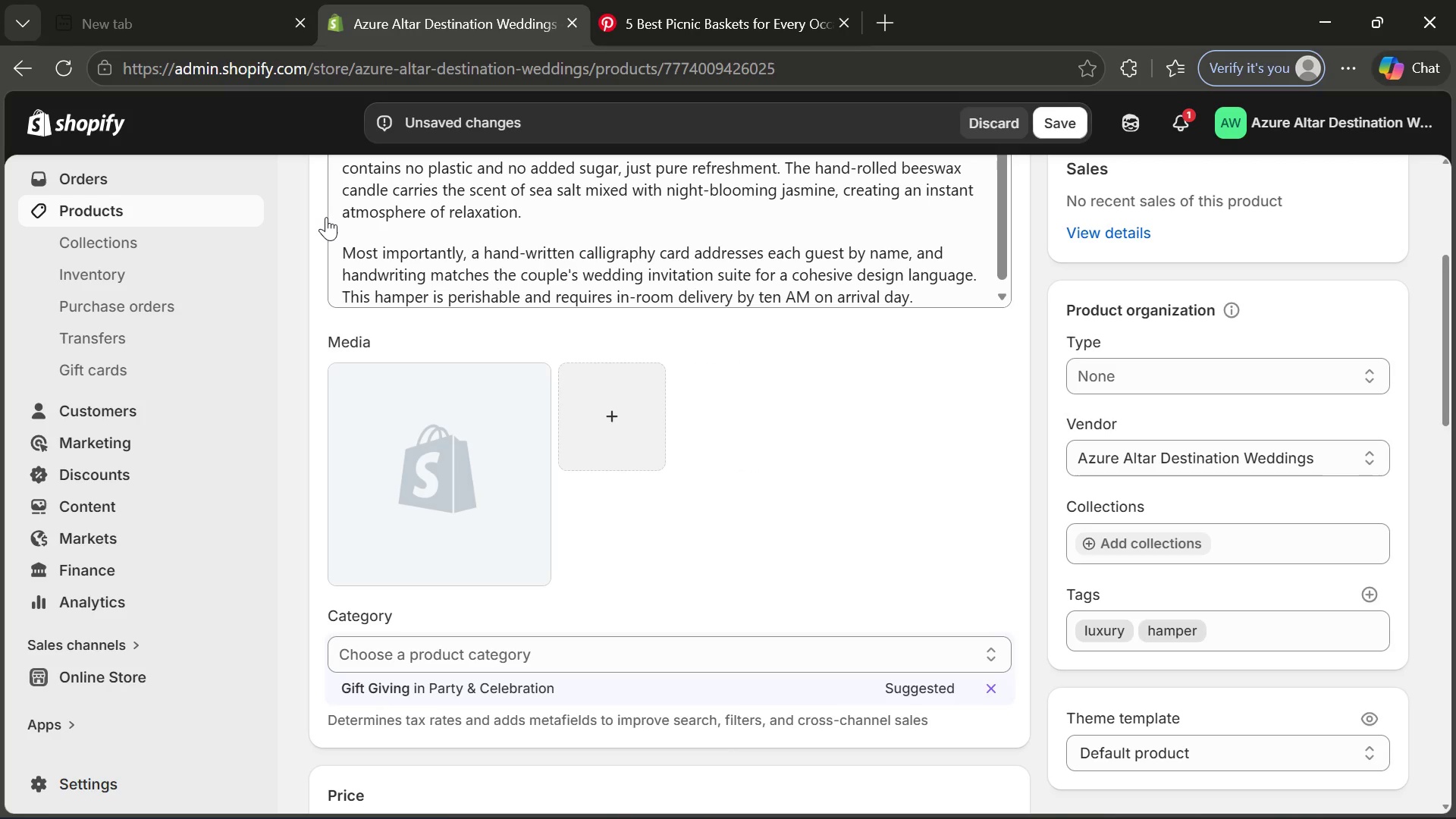 
left_click([381, 500])
 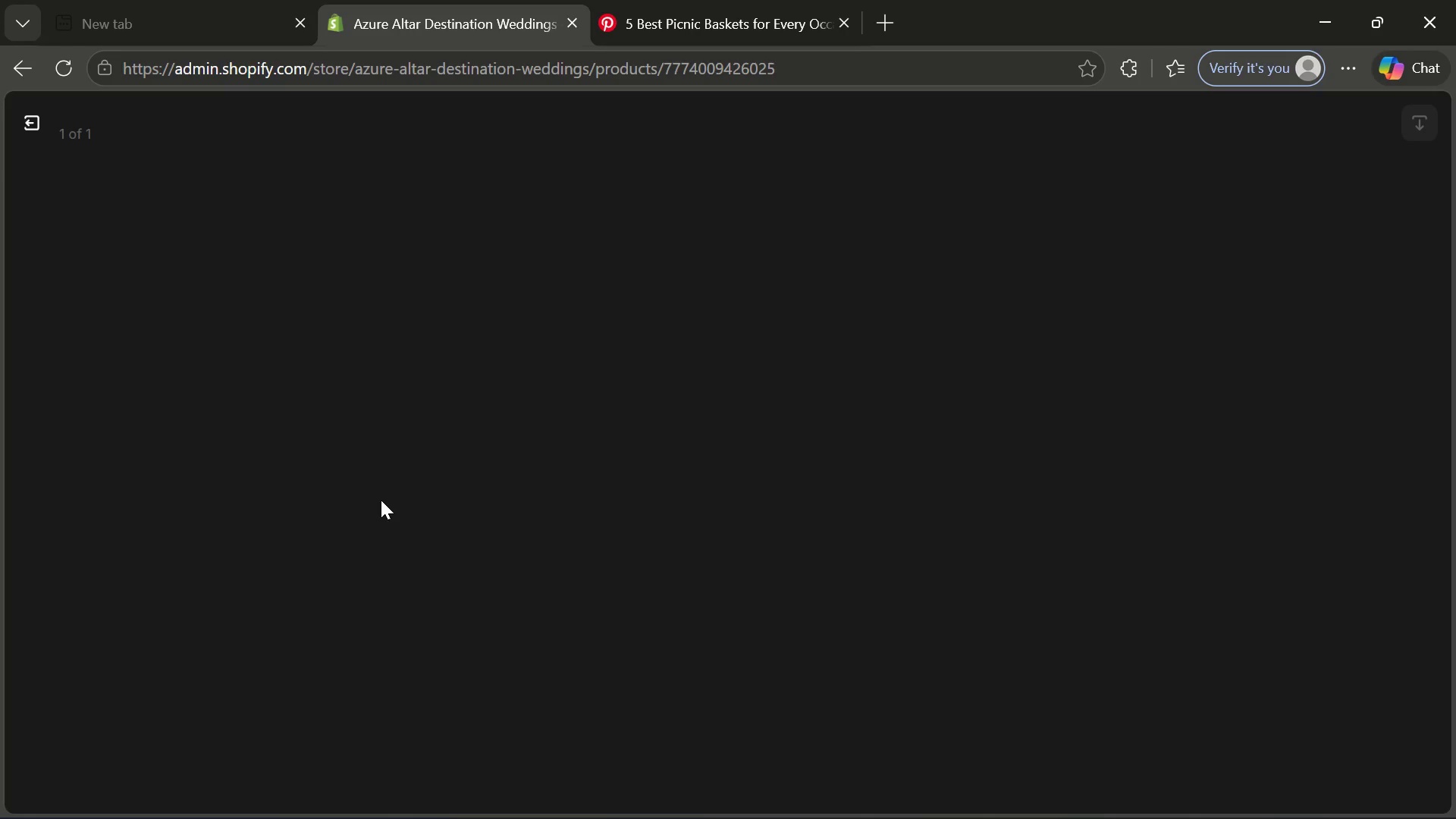 
wait(19.55)
 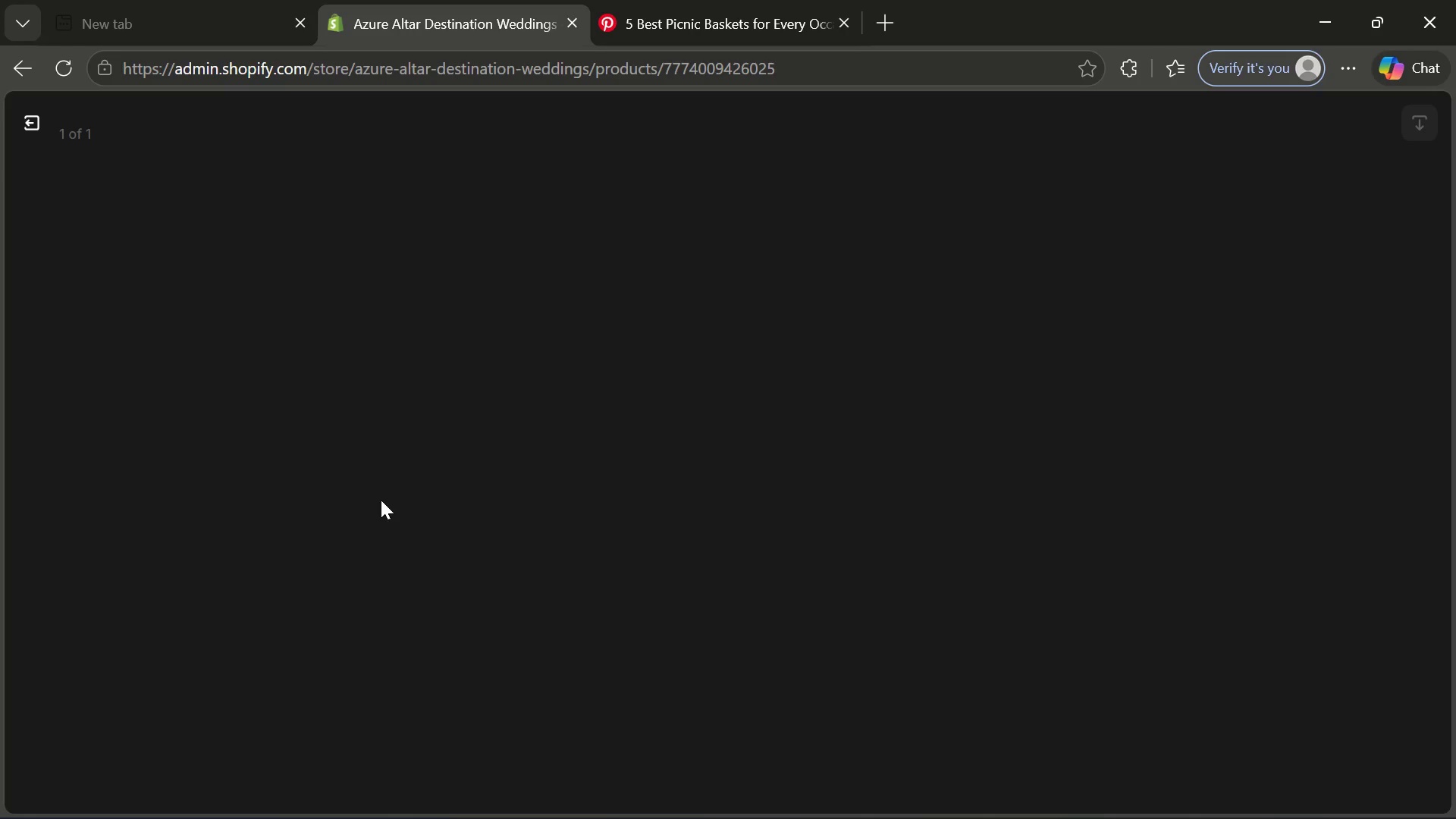 
left_click([960, 794])